 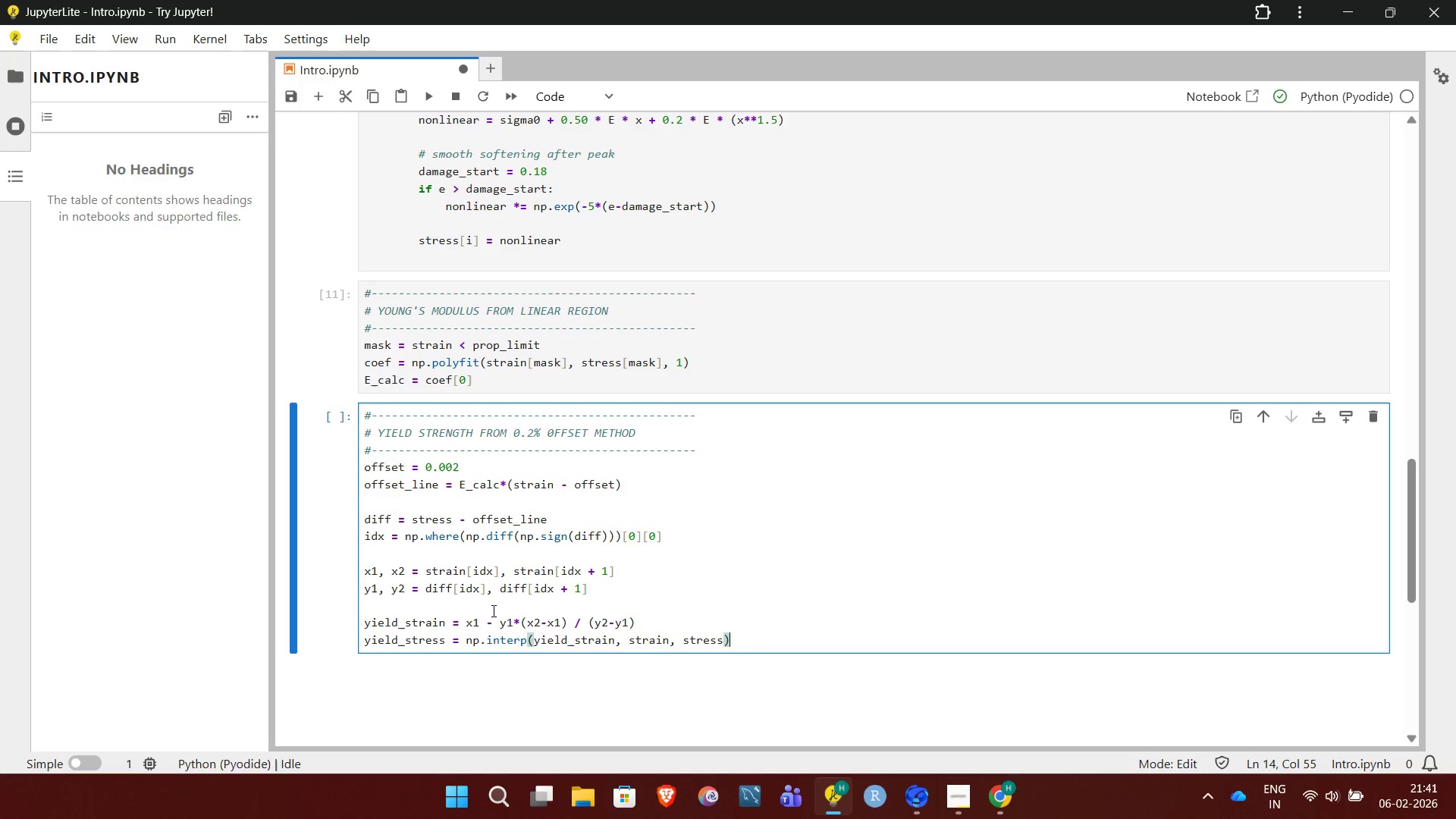 
left_click_drag(start_coordinate=[379, 428], to_coordinate=[642, 428])
 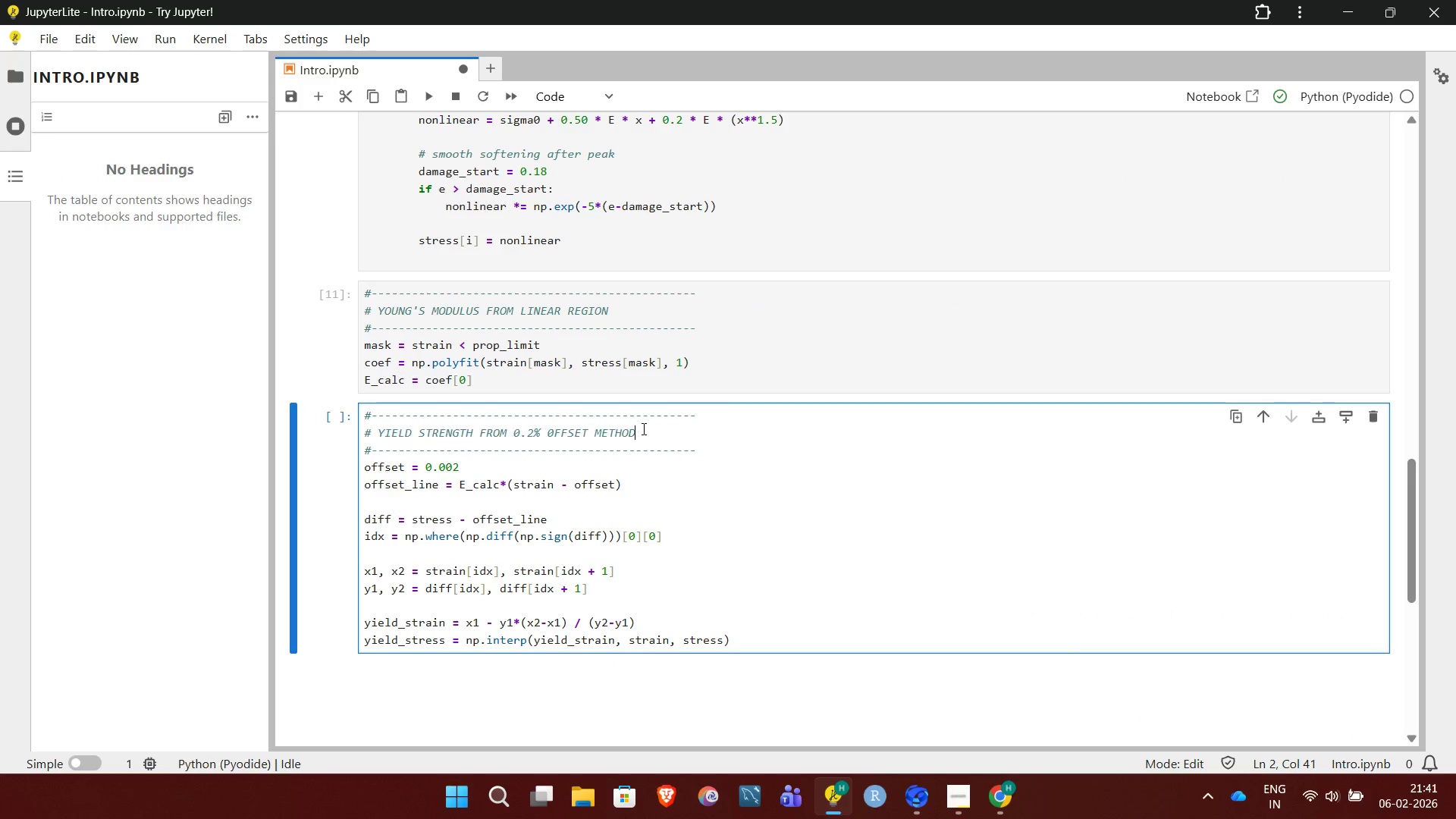 
left_click([642, 428])
 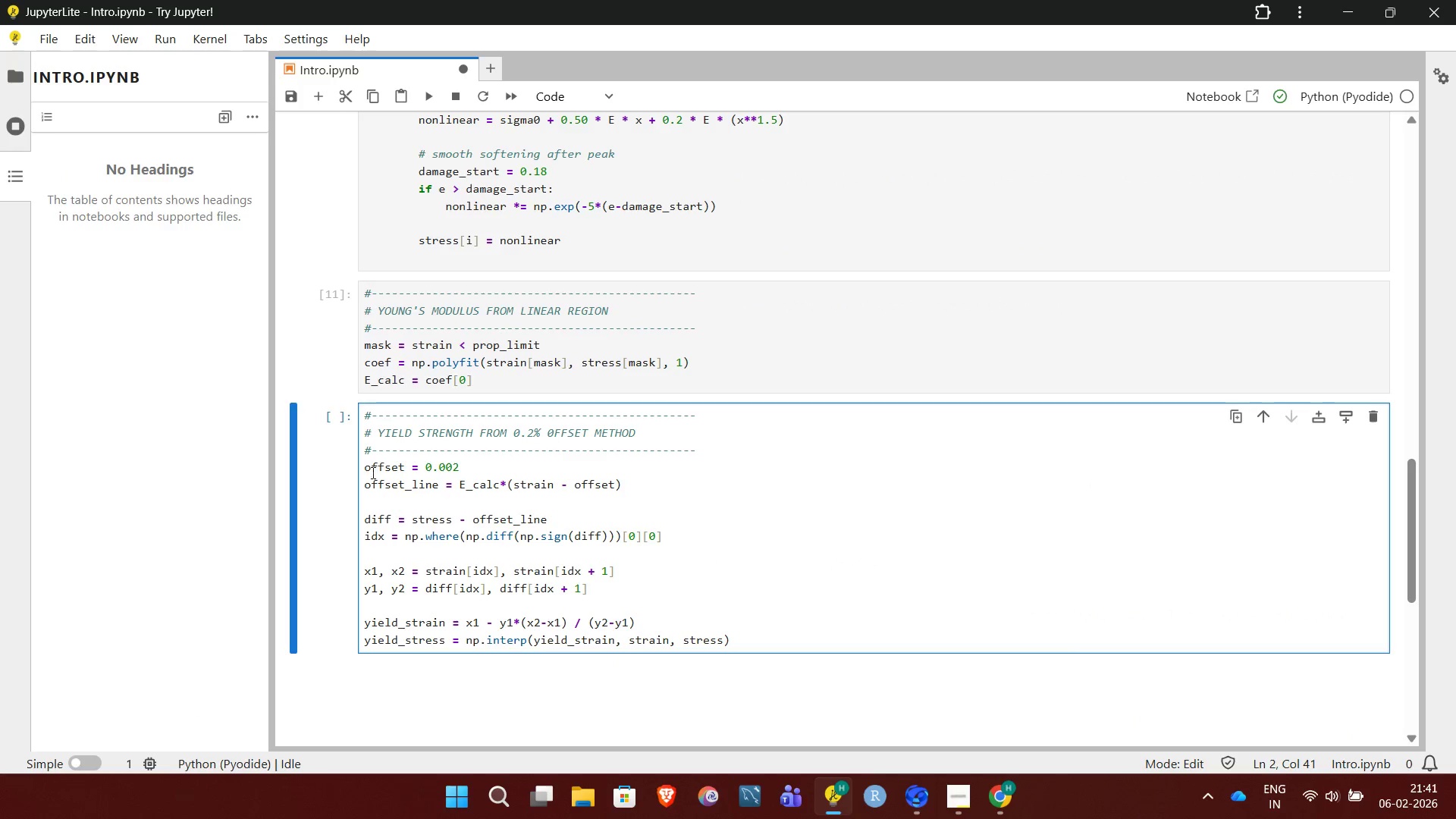 
left_click_drag(start_coordinate=[362, 475], to_coordinate=[463, 462])
 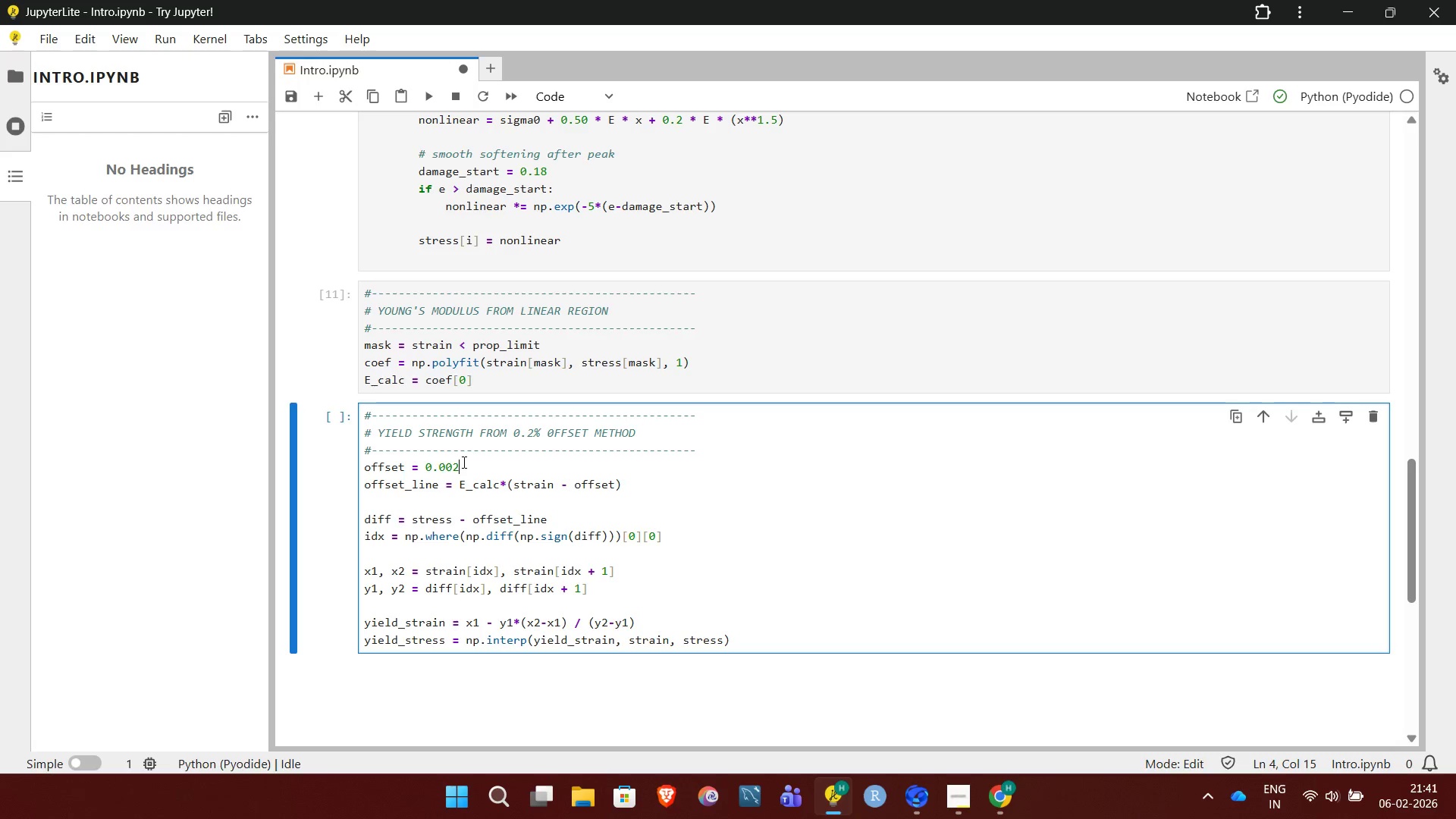 
left_click([463, 462])
 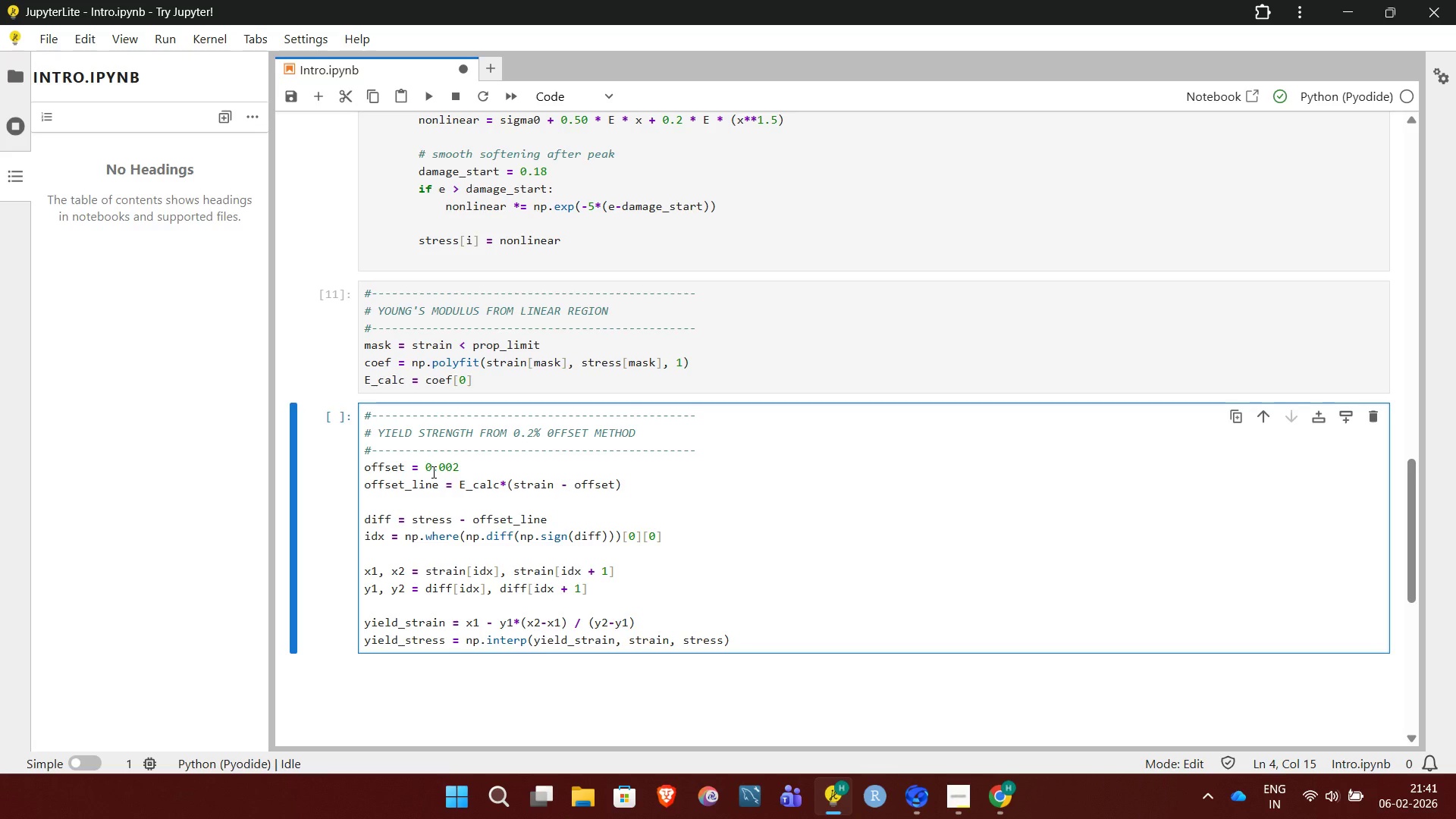 
left_click_drag(start_coordinate=[432, 472], to_coordinate=[625, 488])
 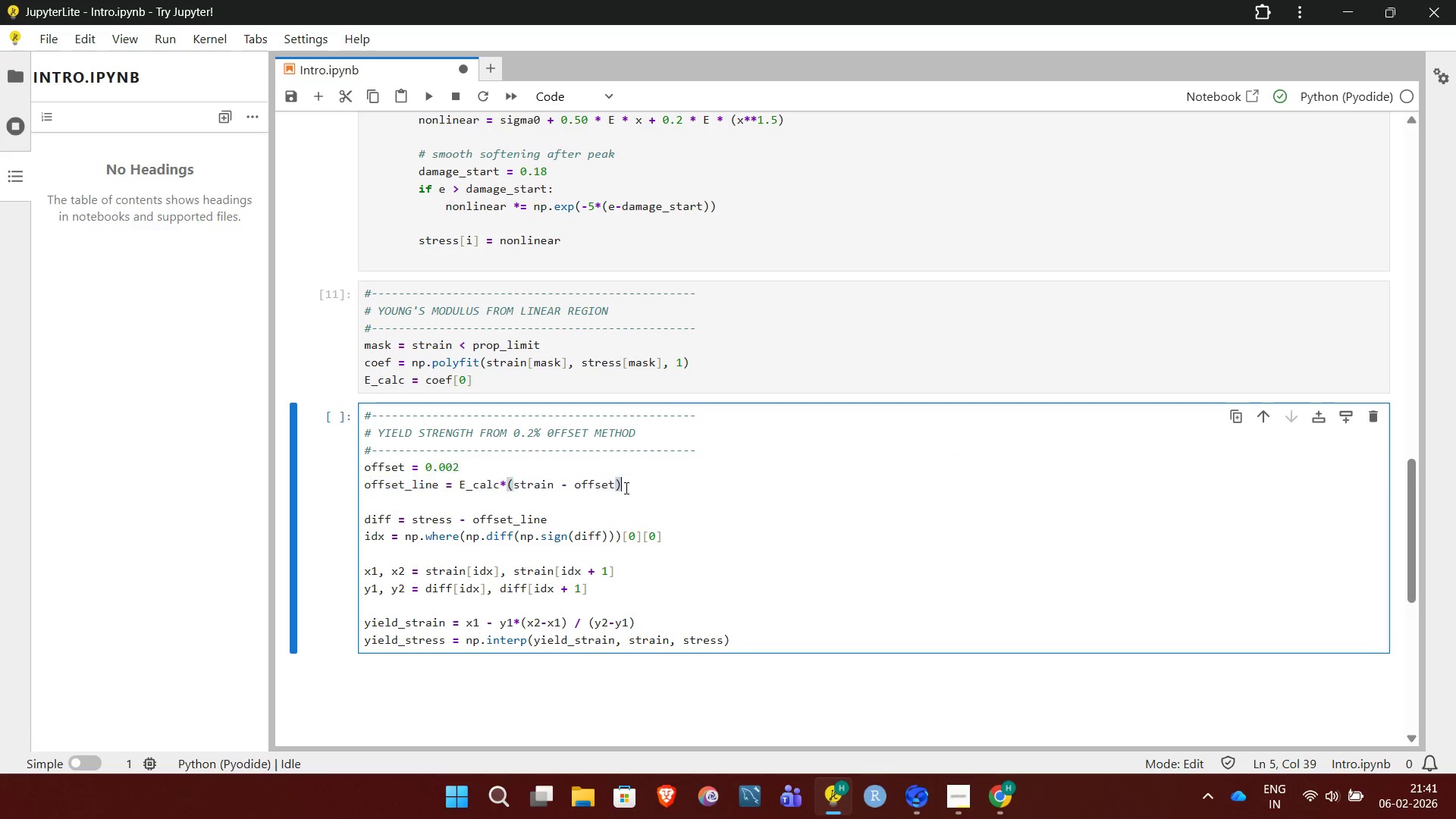 
left_click([625, 488])
 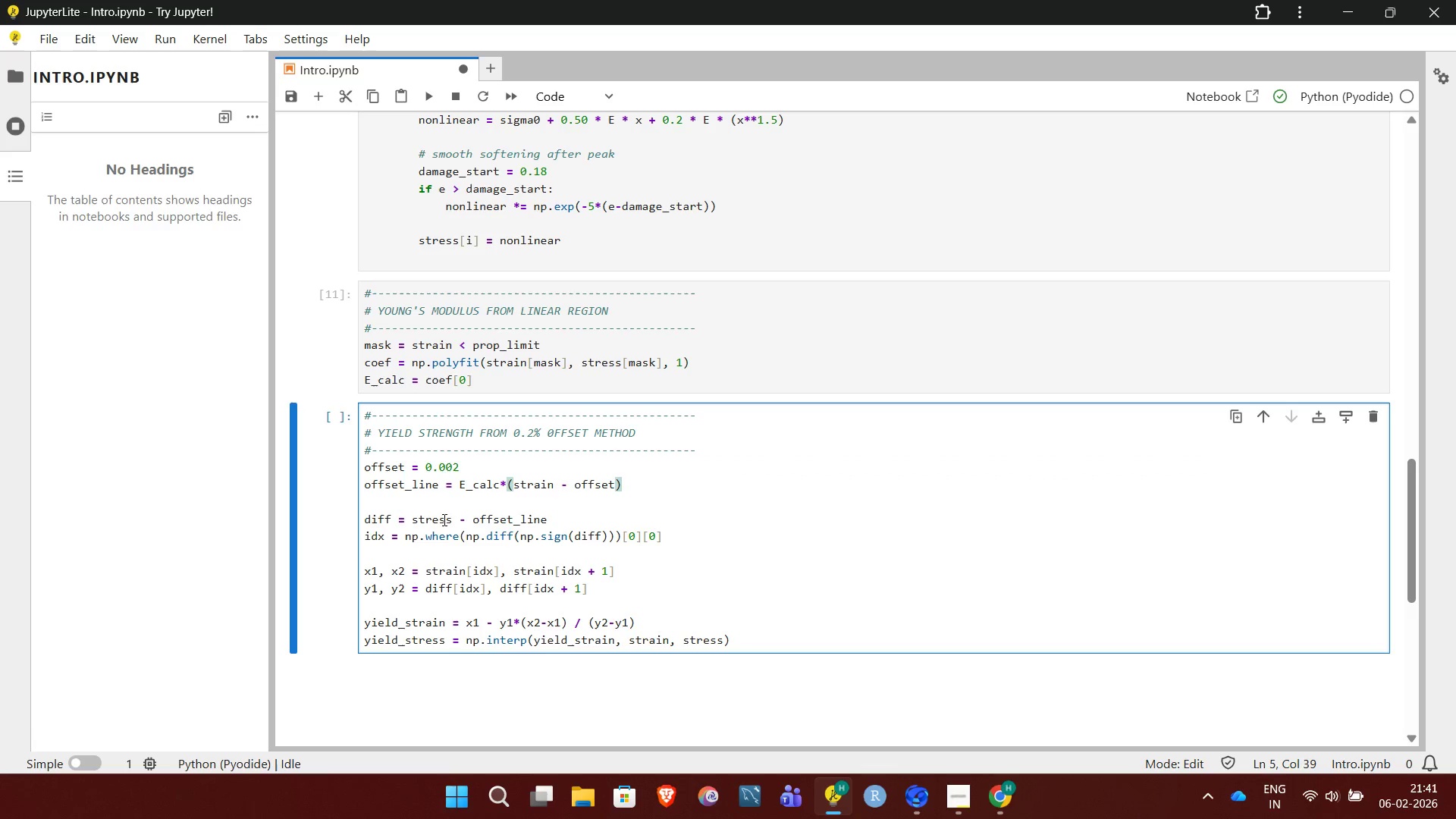 
left_click_drag(start_coordinate=[441, 519], to_coordinate=[551, 521])
 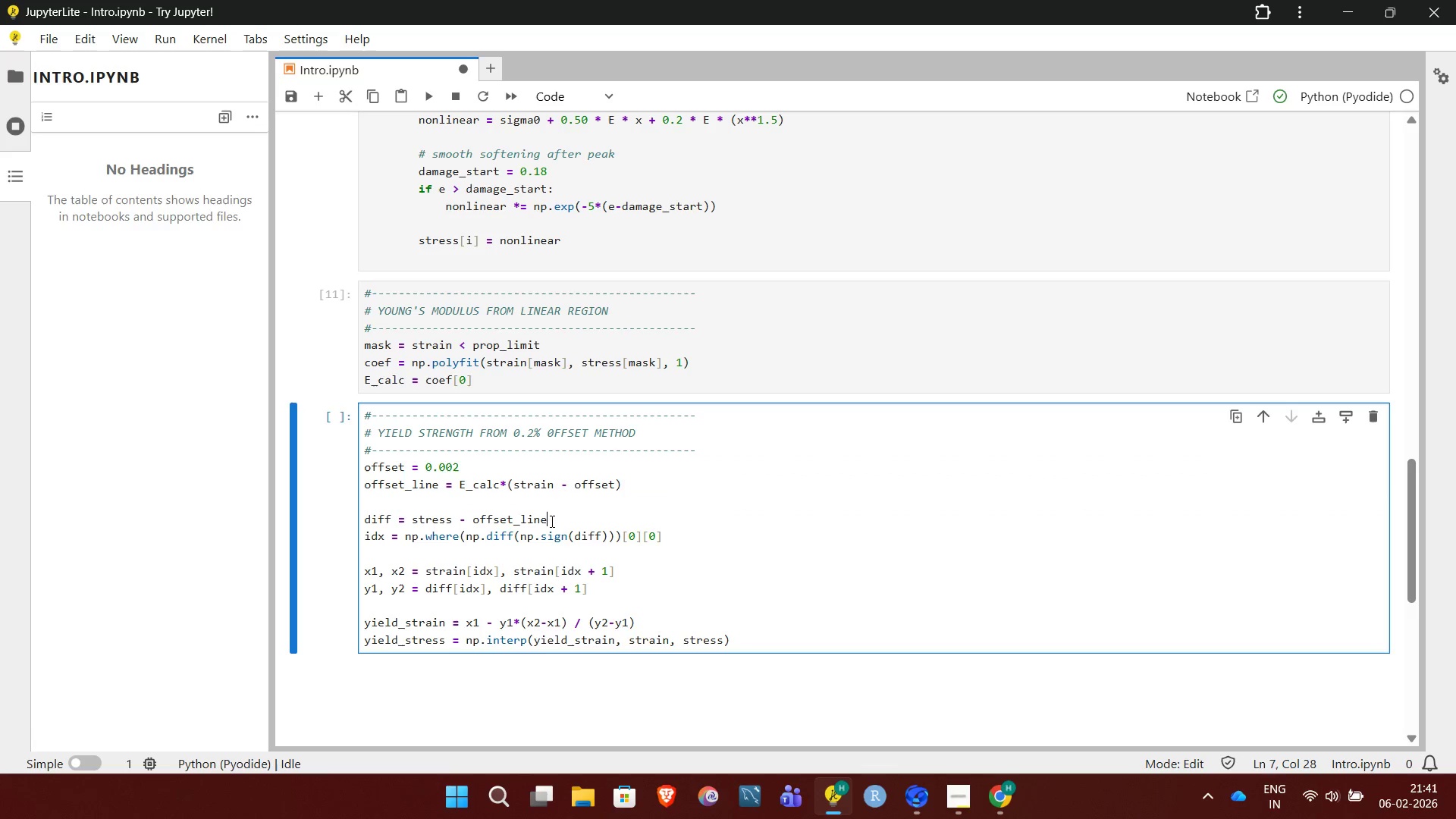 
left_click([551, 521])
 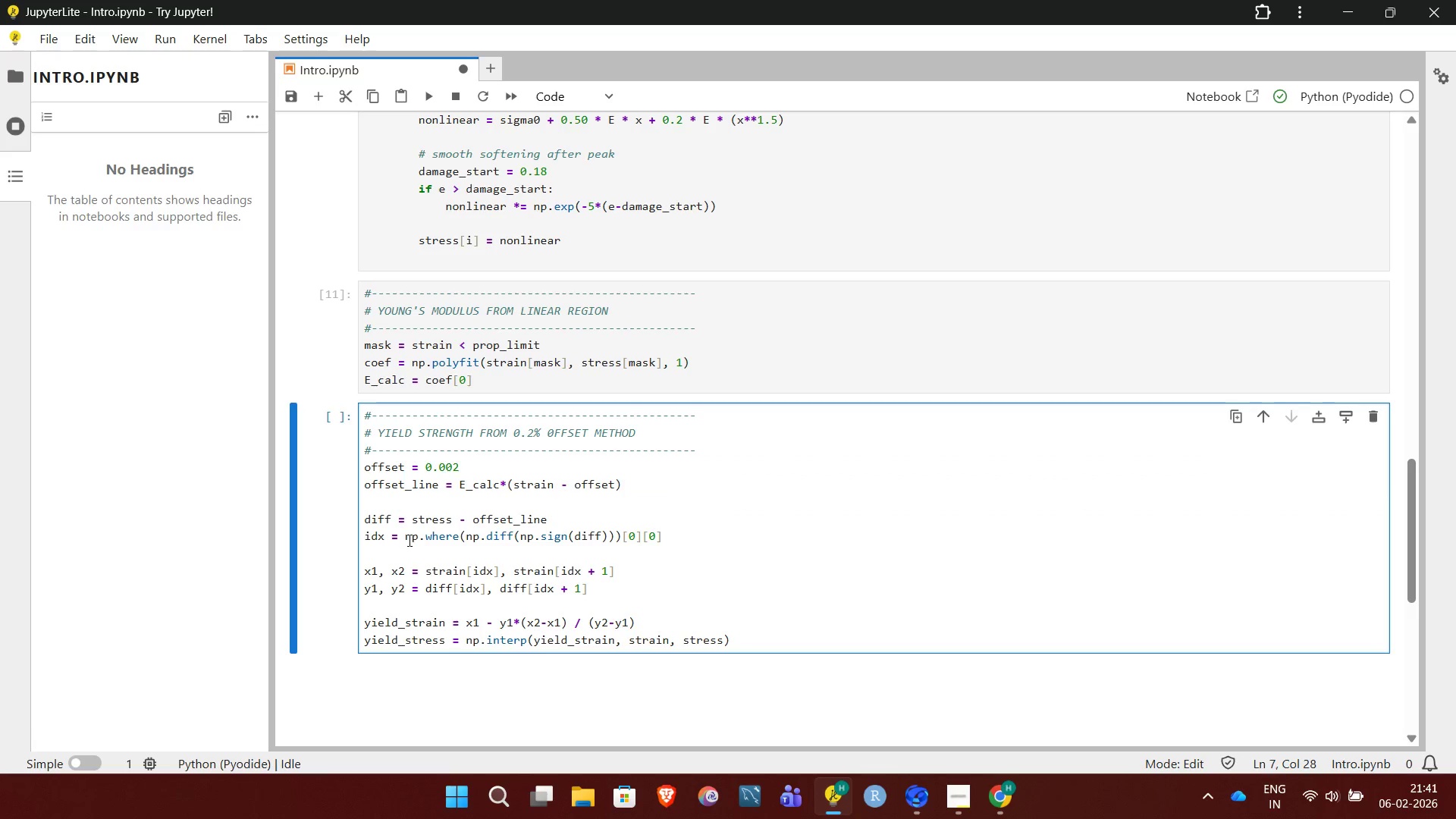 
left_click_drag(start_coordinate=[406, 541], to_coordinate=[670, 535])
 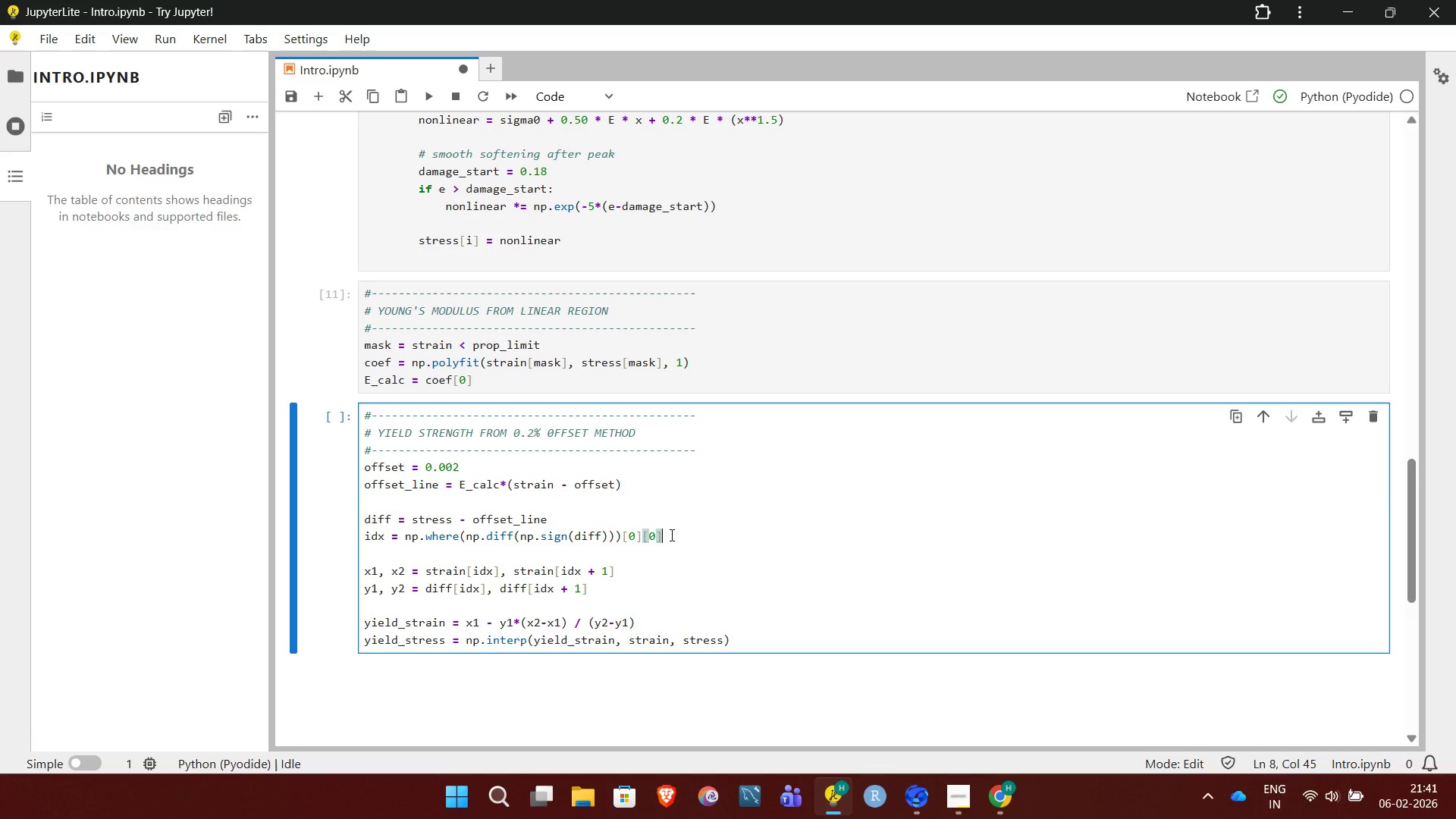 
left_click([670, 535])
 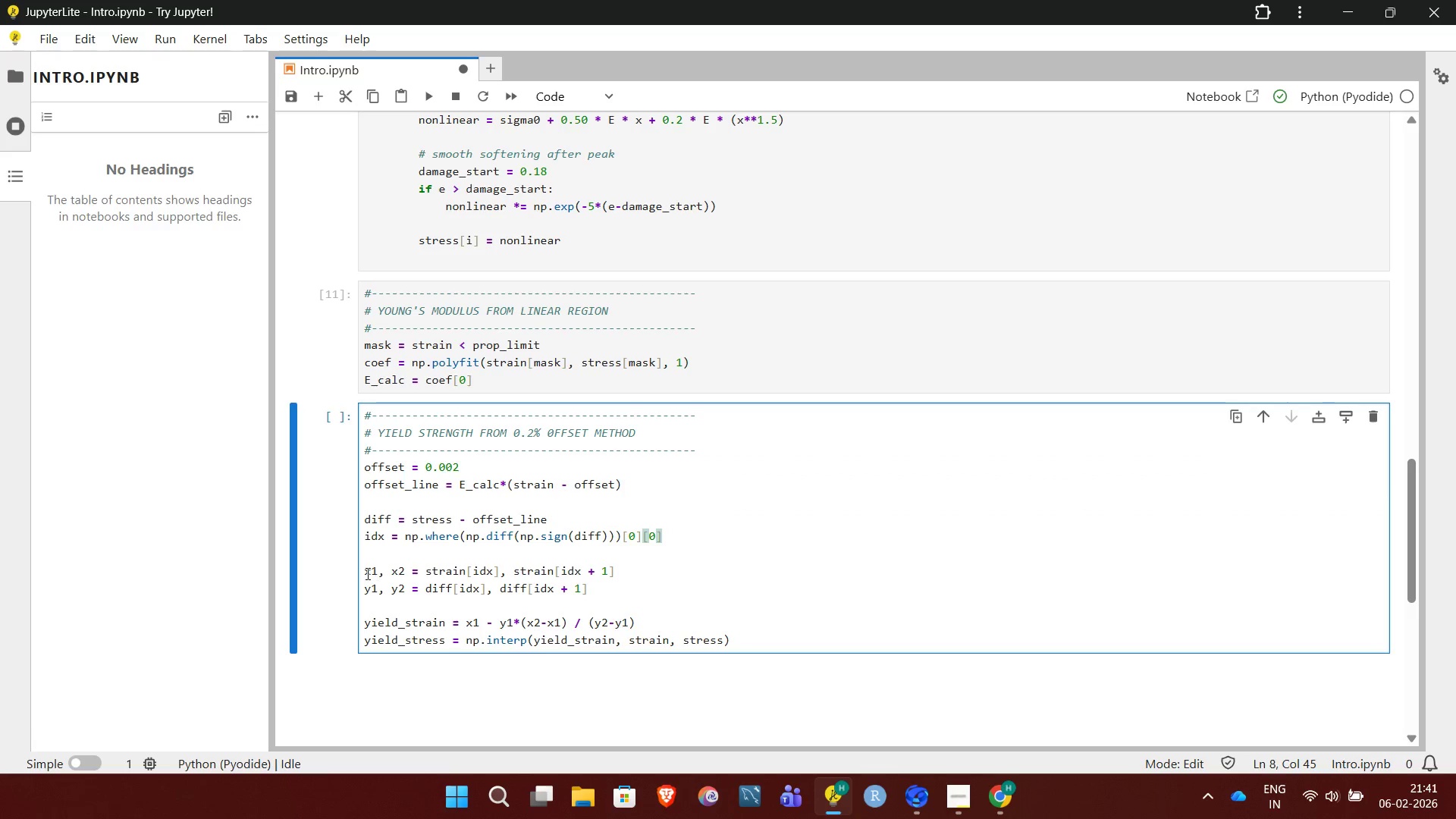 
left_click_drag(start_coordinate=[365, 573], to_coordinate=[626, 572])
 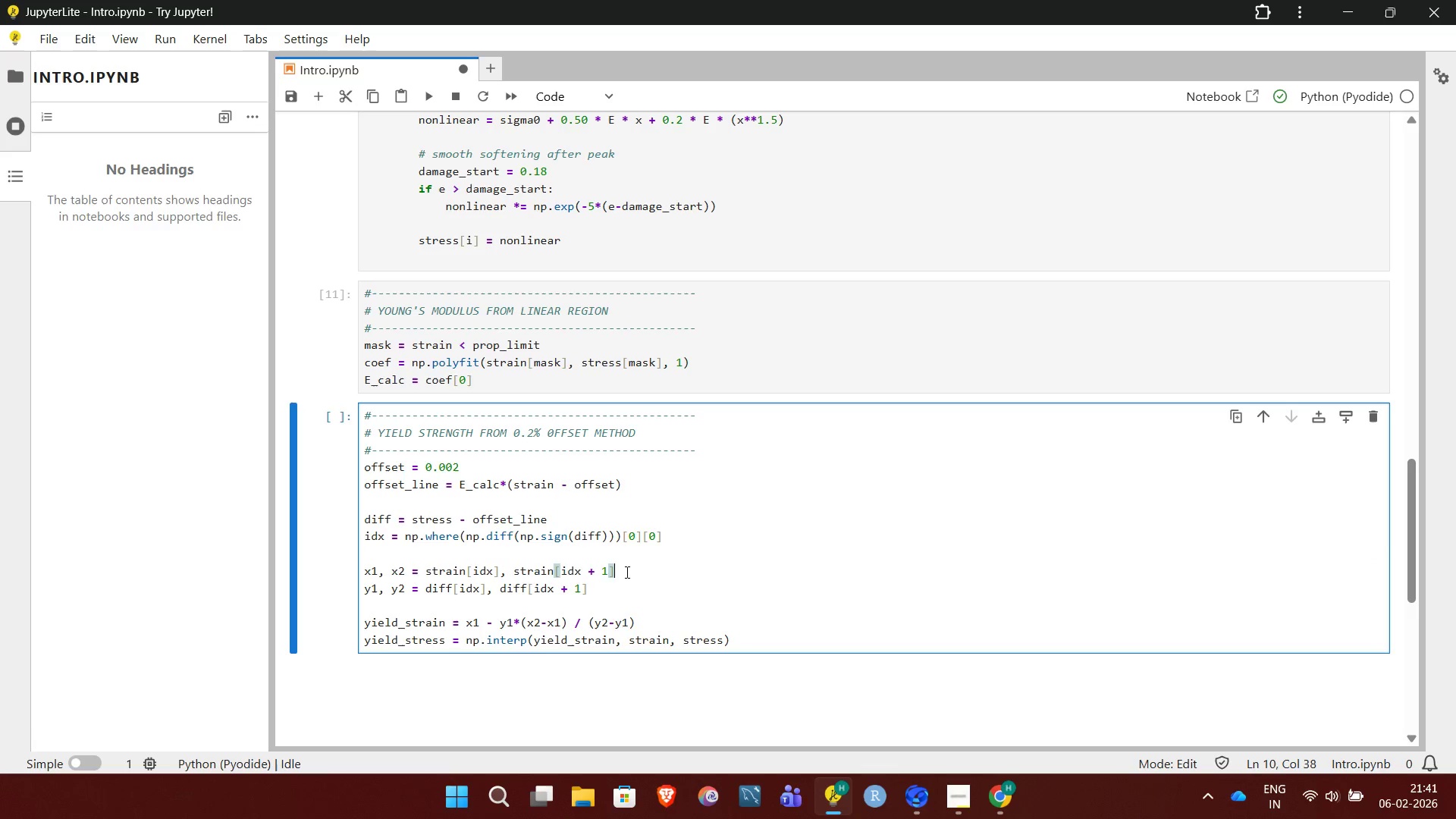 
left_click([626, 572])
 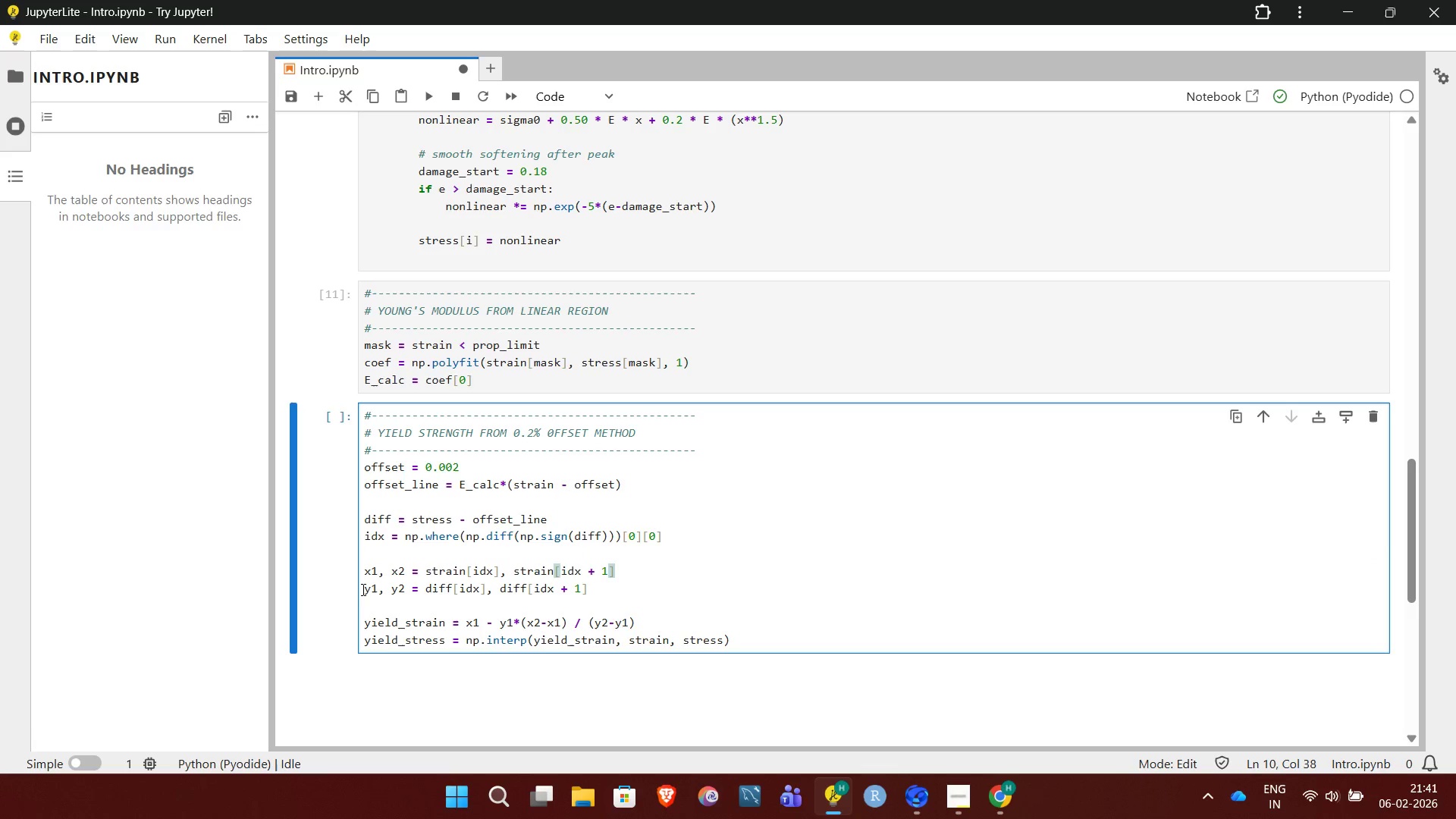 
left_click_drag(start_coordinate=[358, 588], to_coordinate=[598, 588])
 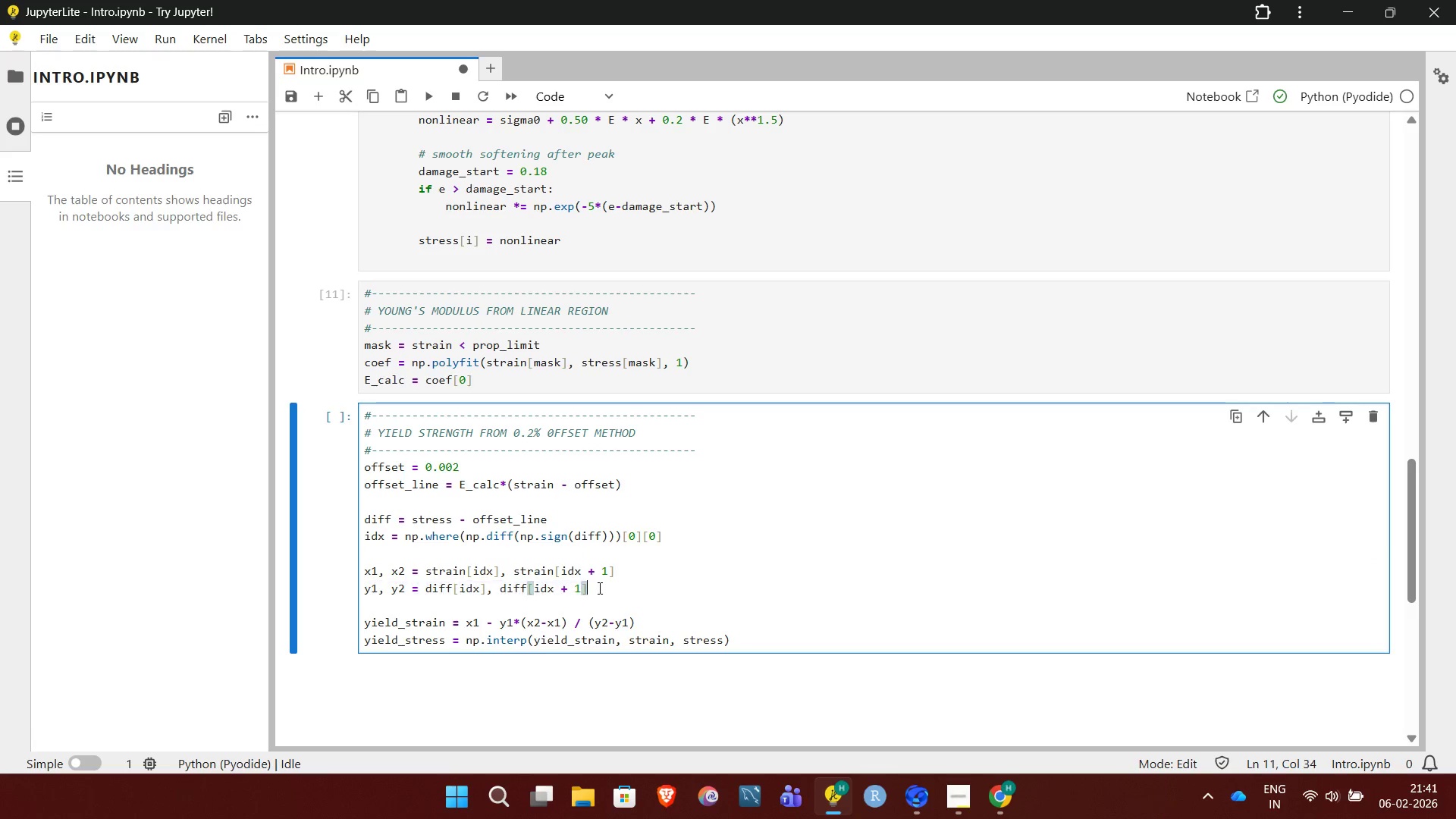 
left_click([598, 588])
 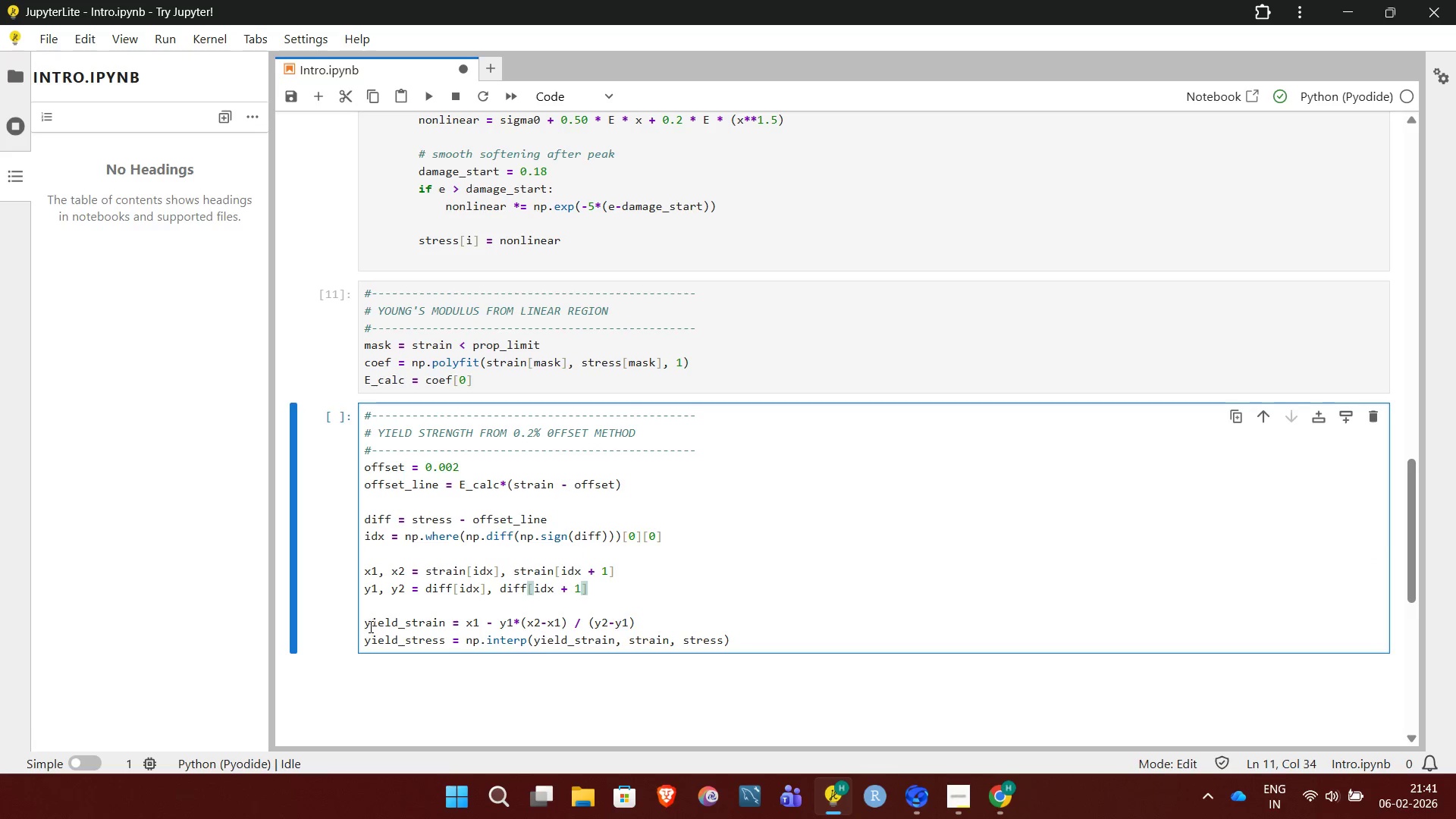 
left_click_drag(start_coordinate=[368, 627], to_coordinate=[636, 616])
 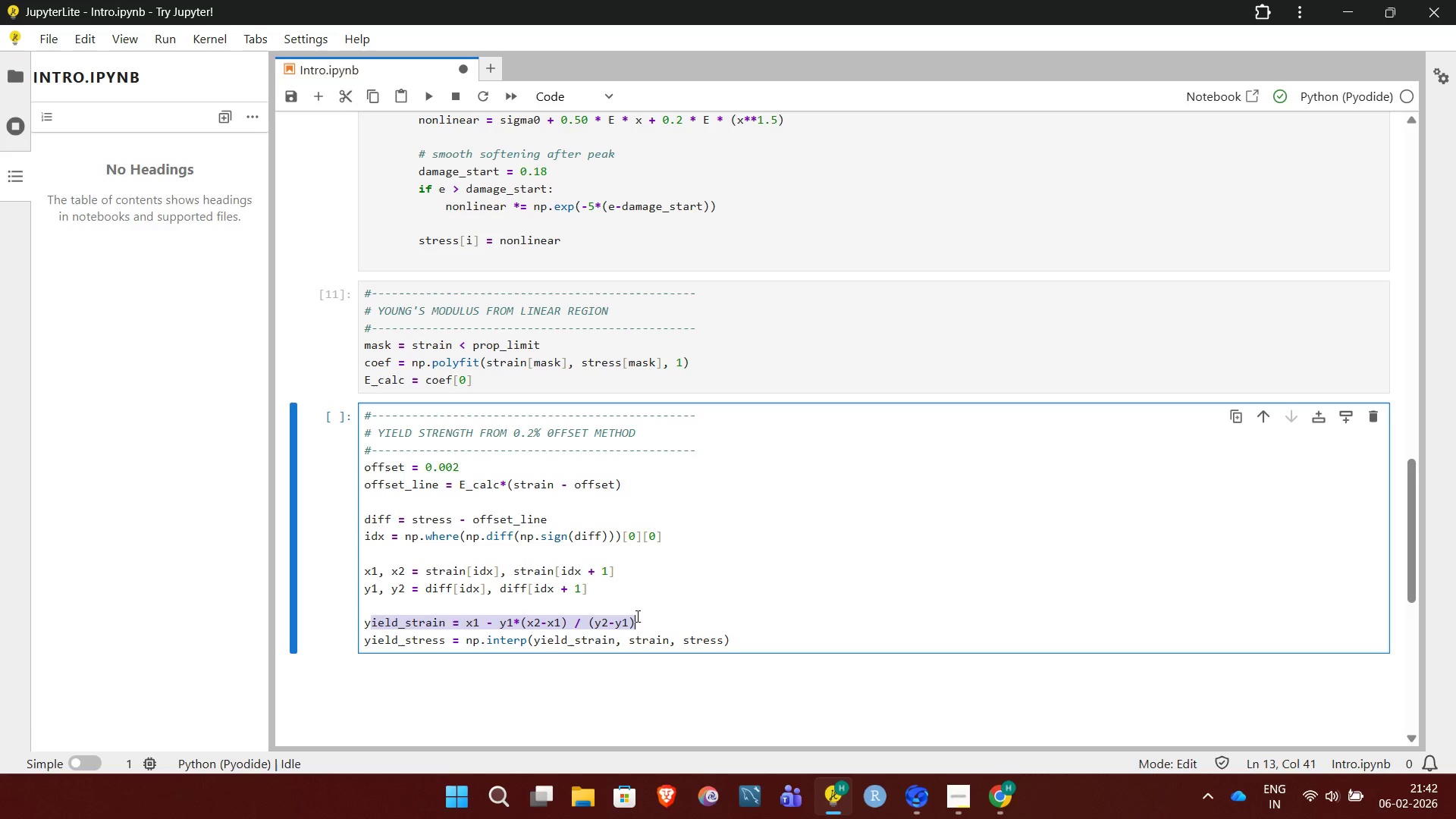 
left_click([636, 616])
 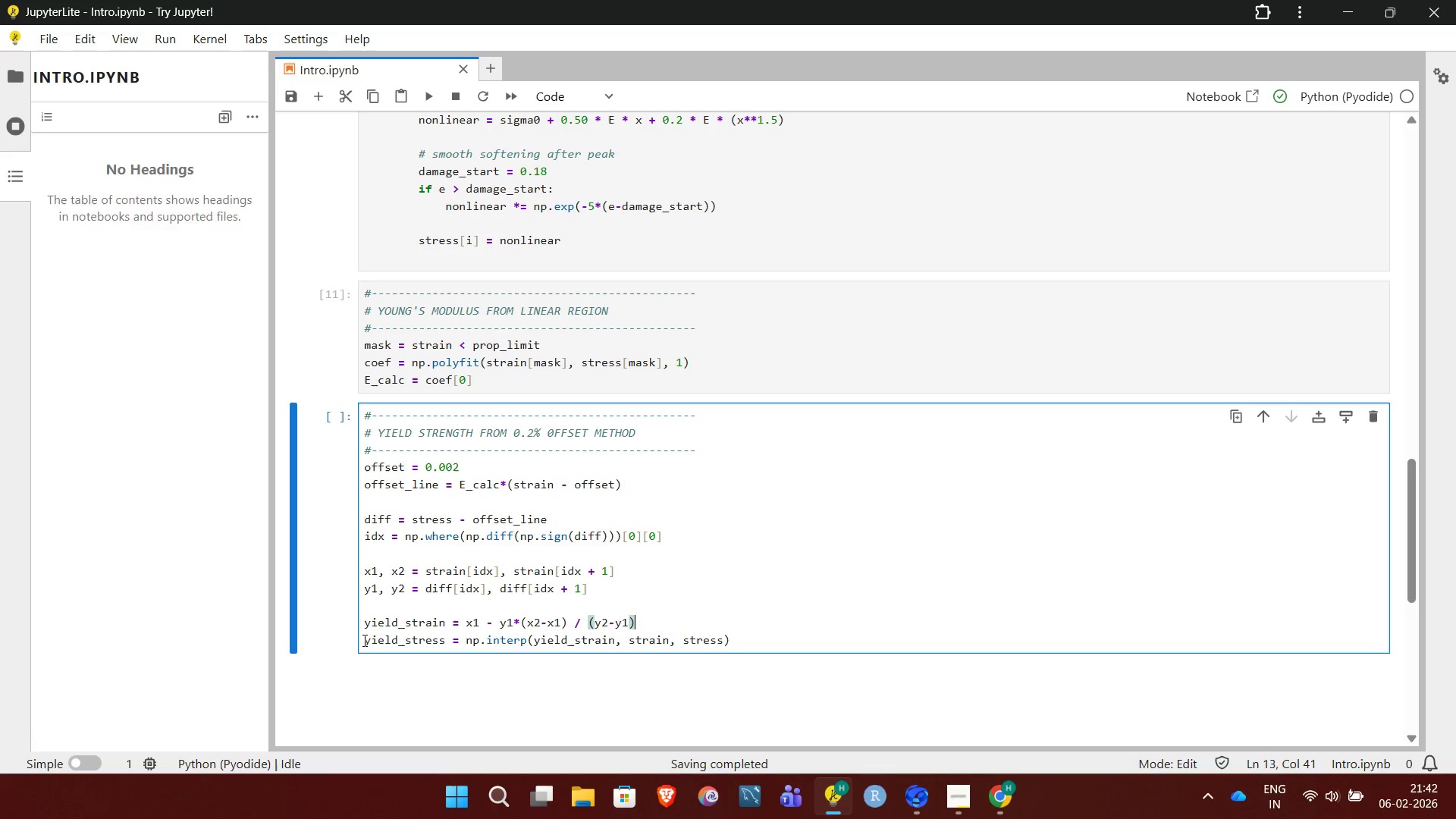 
left_click_drag(start_coordinate=[363, 640], to_coordinate=[562, 630])
 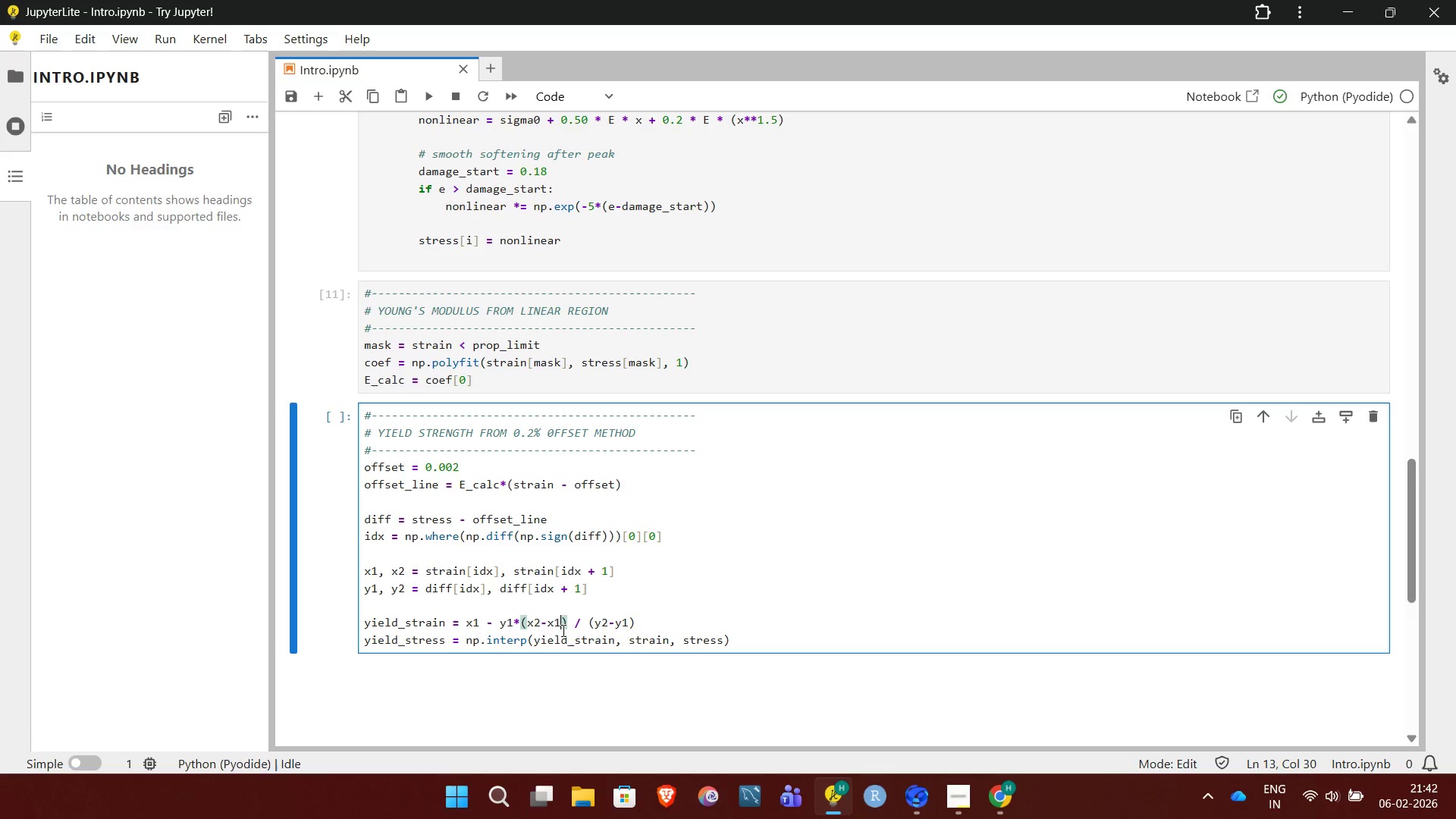 
left_click([562, 630])
 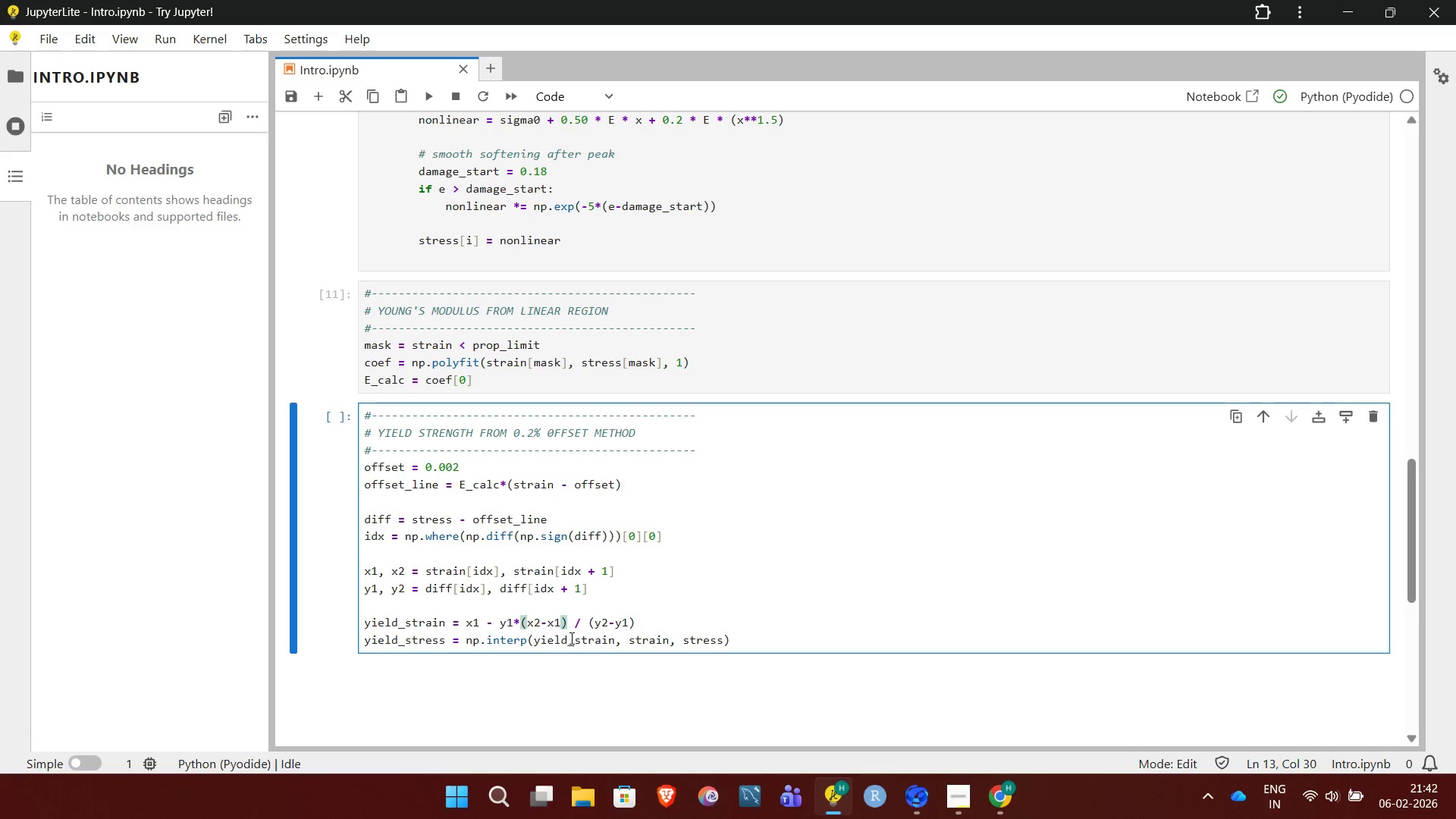 
left_click_drag(start_coordinate=[570, 638], to_coordinate=[742, 632])
 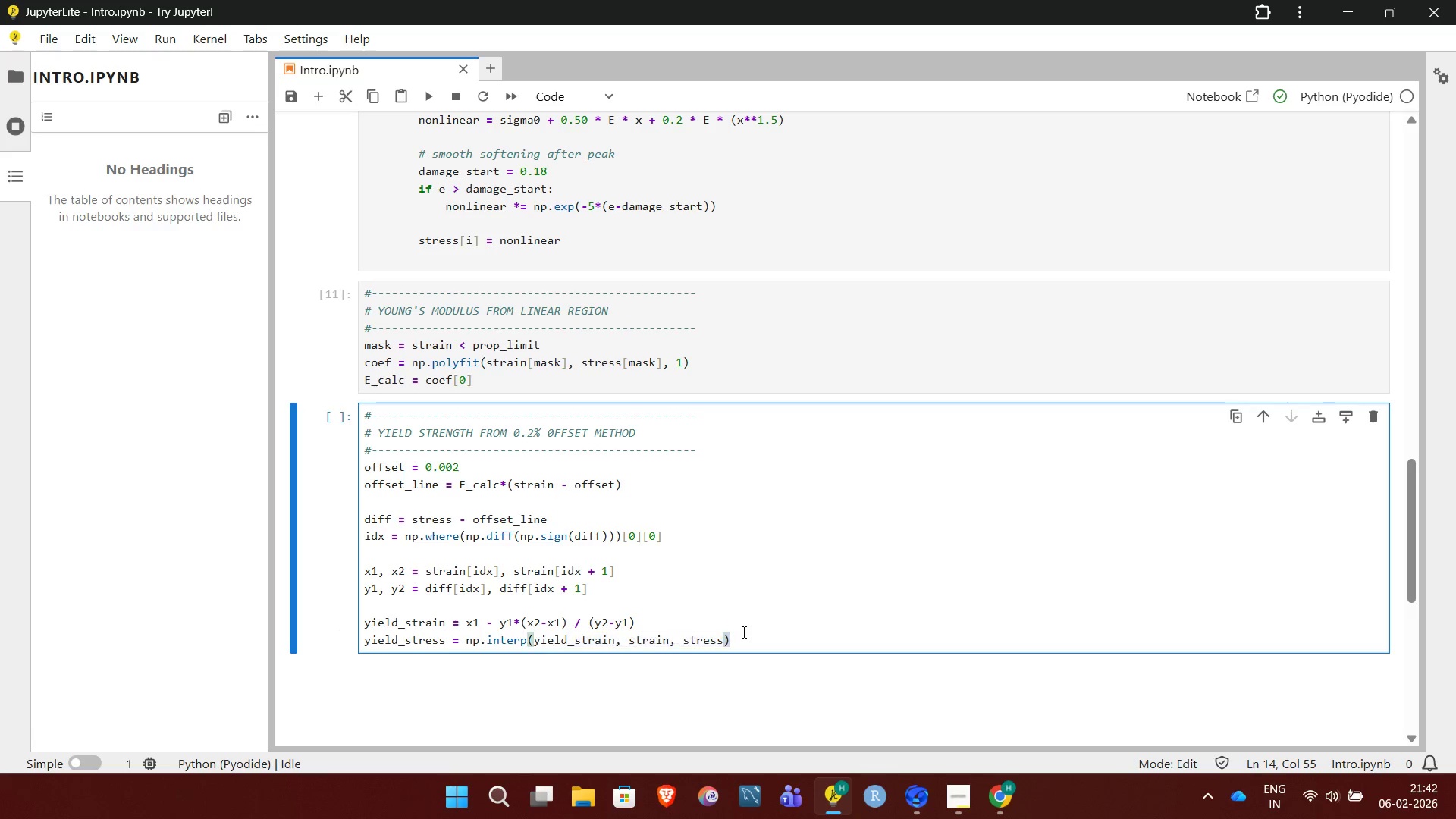 
left_click([742, 632])
 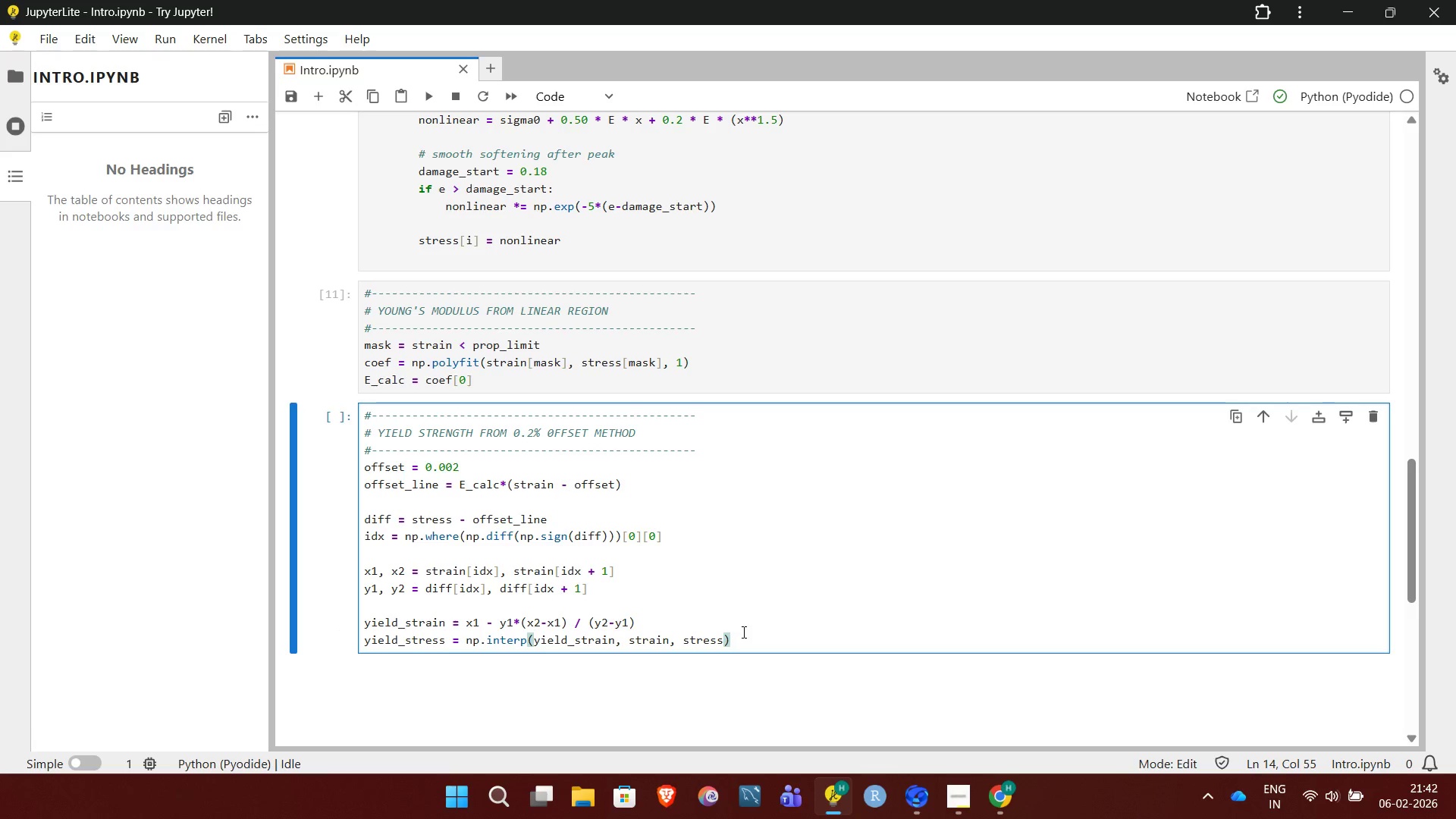 
key(Shift+Enter)
 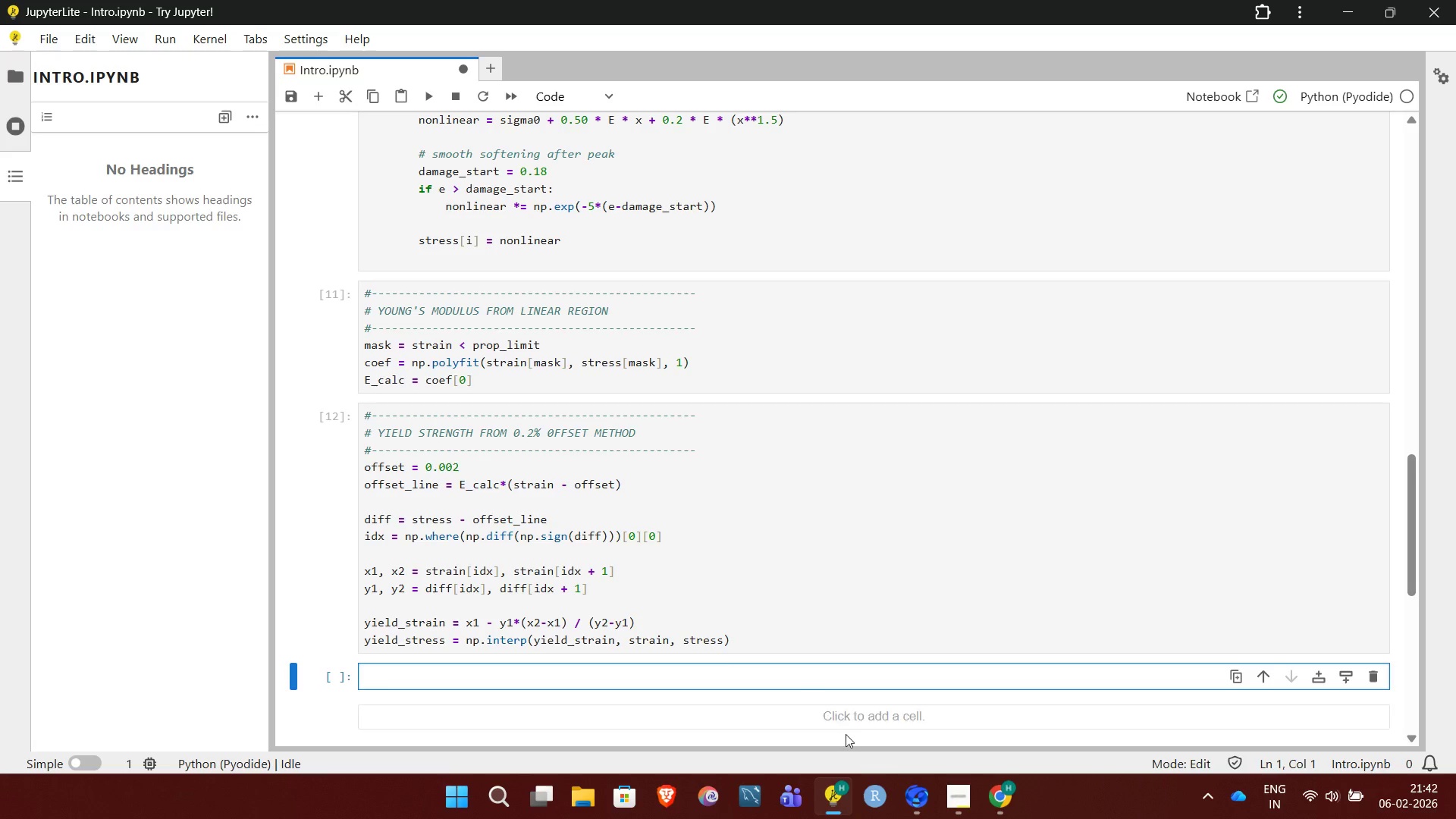 
left_click([961, 795])